 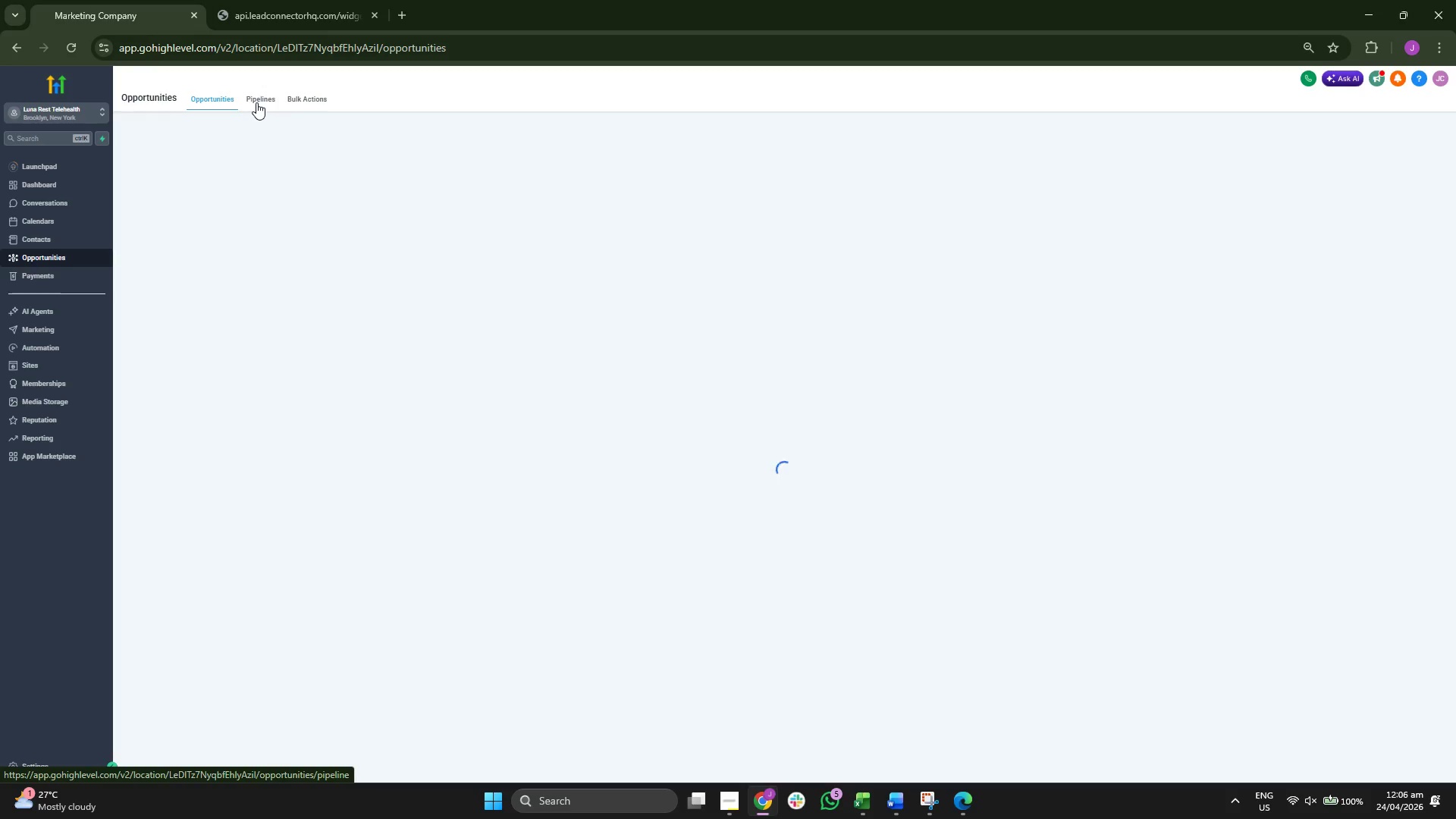 
left_click([922, 799])
 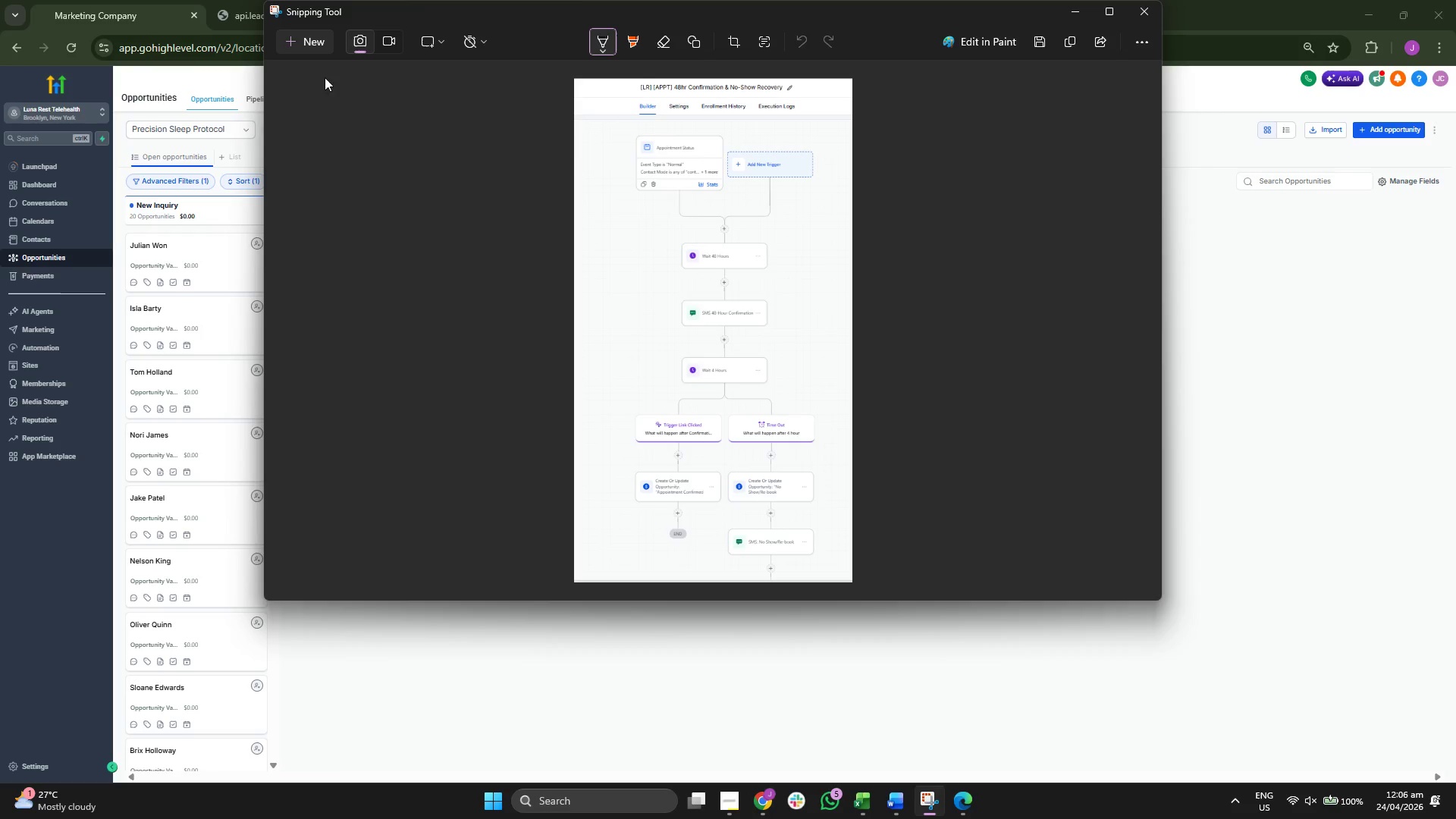 
left_click([303, 42])
 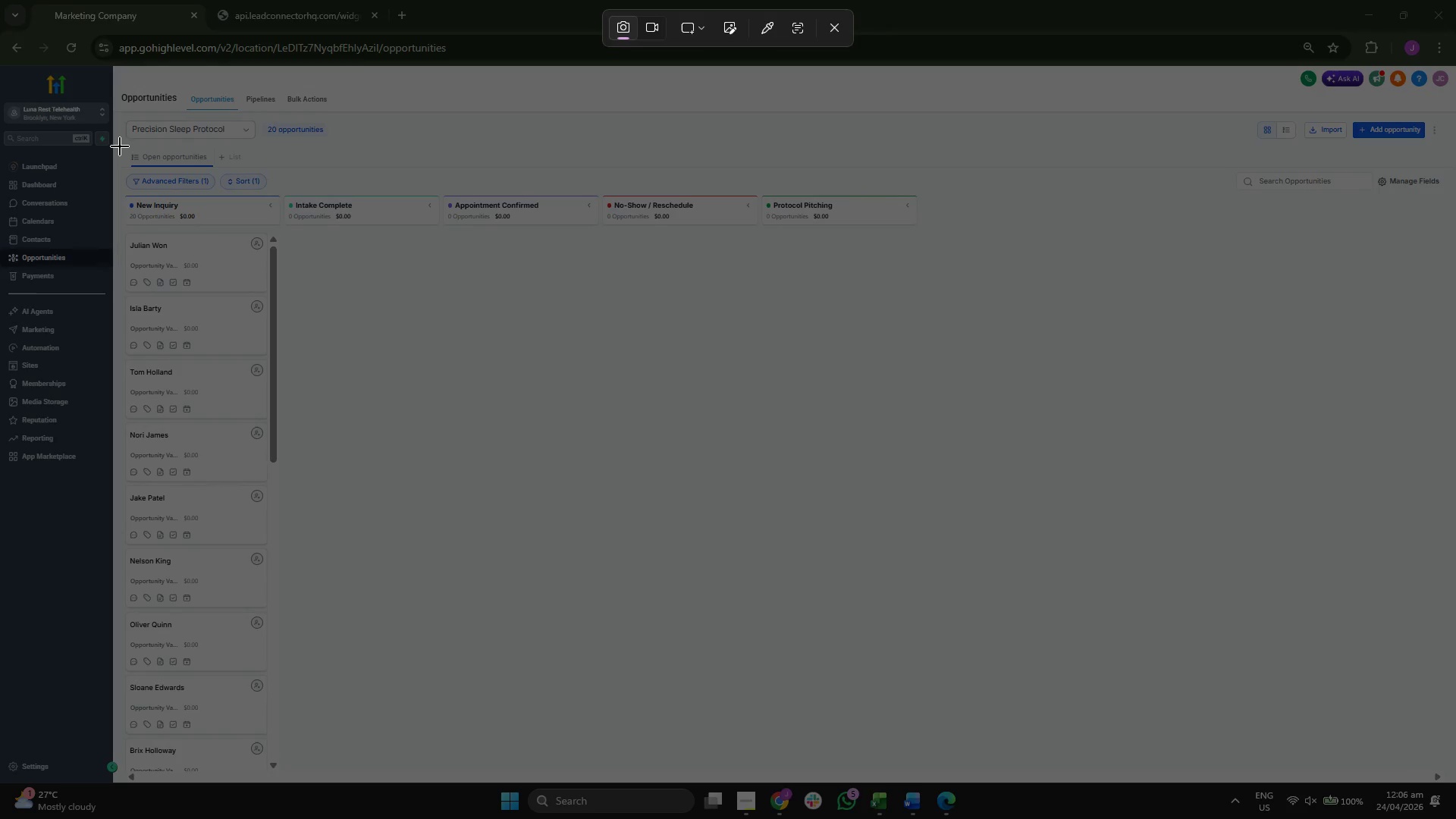 
left_click_drag(start_coordinate=[121, 144], to_coordinate=[1455, 783])
 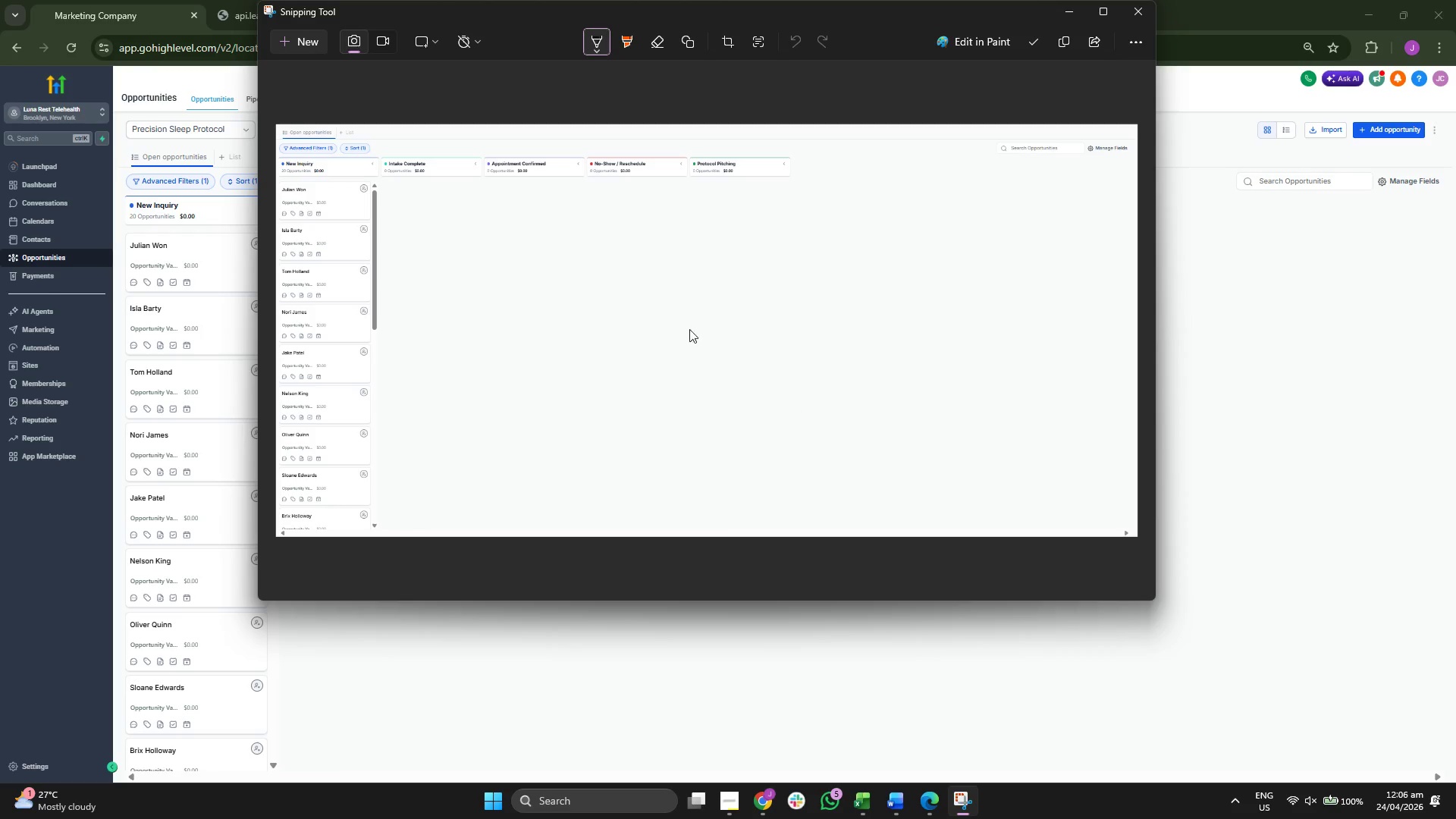 
right_click([599, 231])
 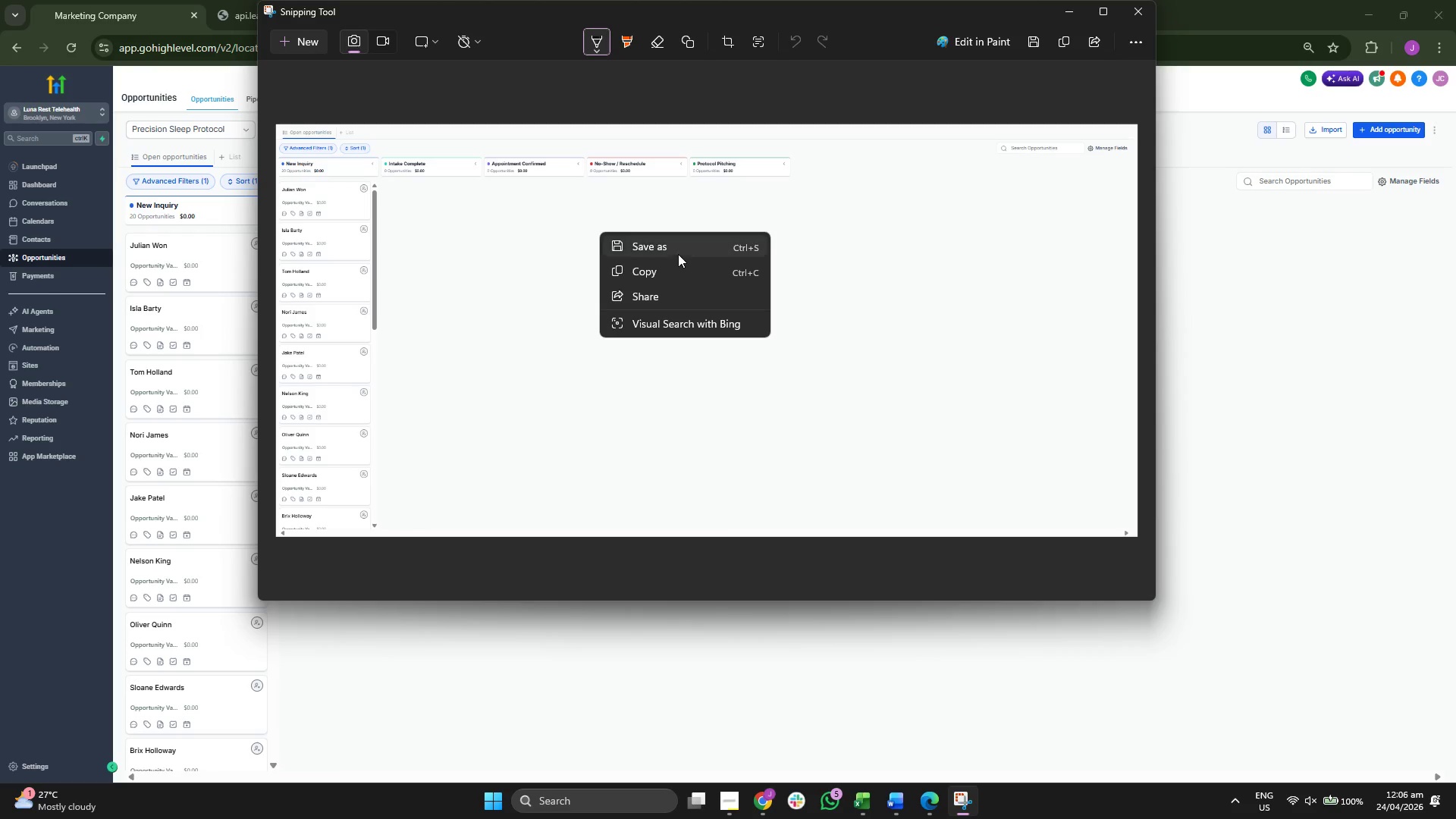 
left_click([682, 248])
 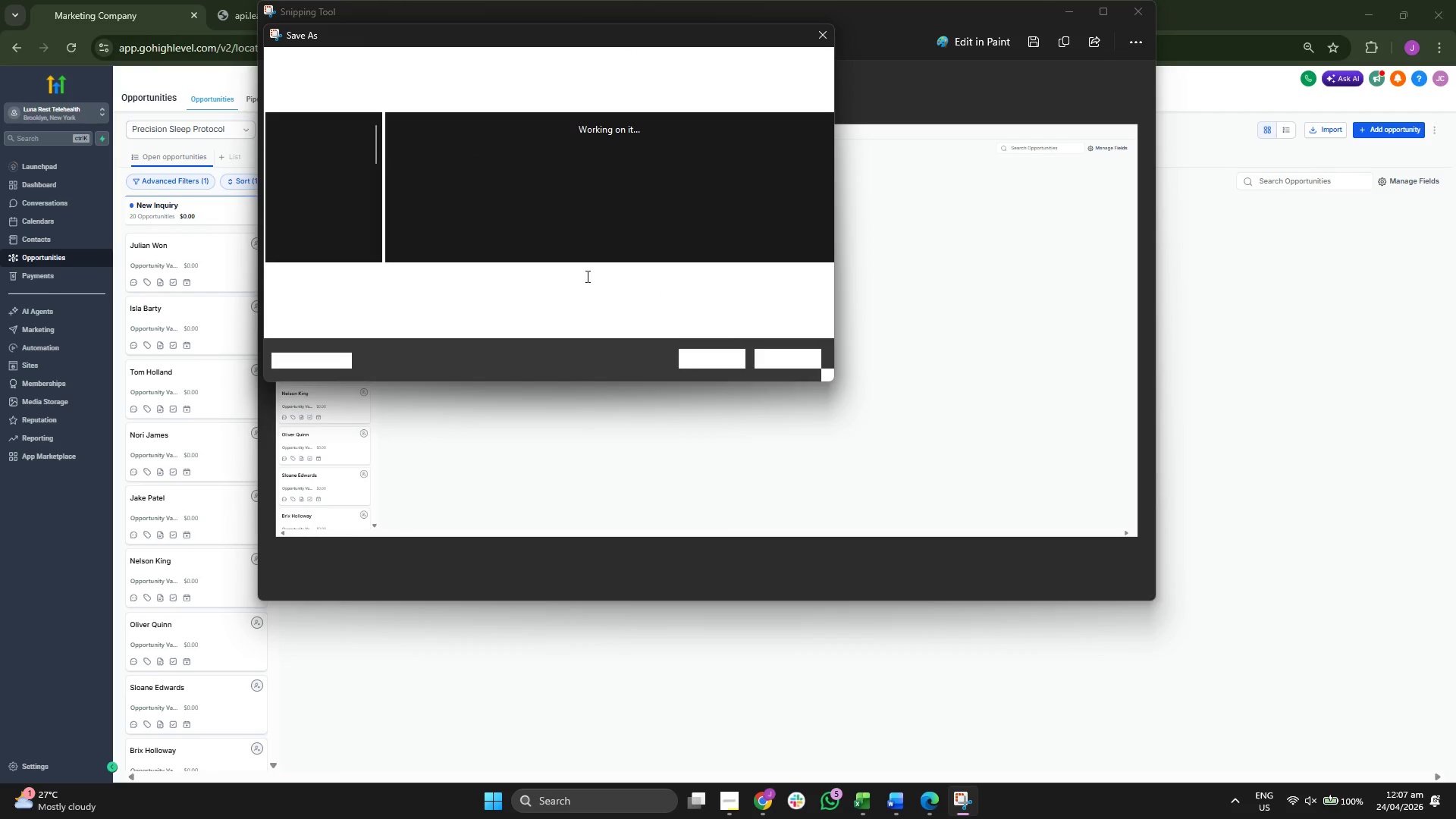 
left_click([512, 278])
 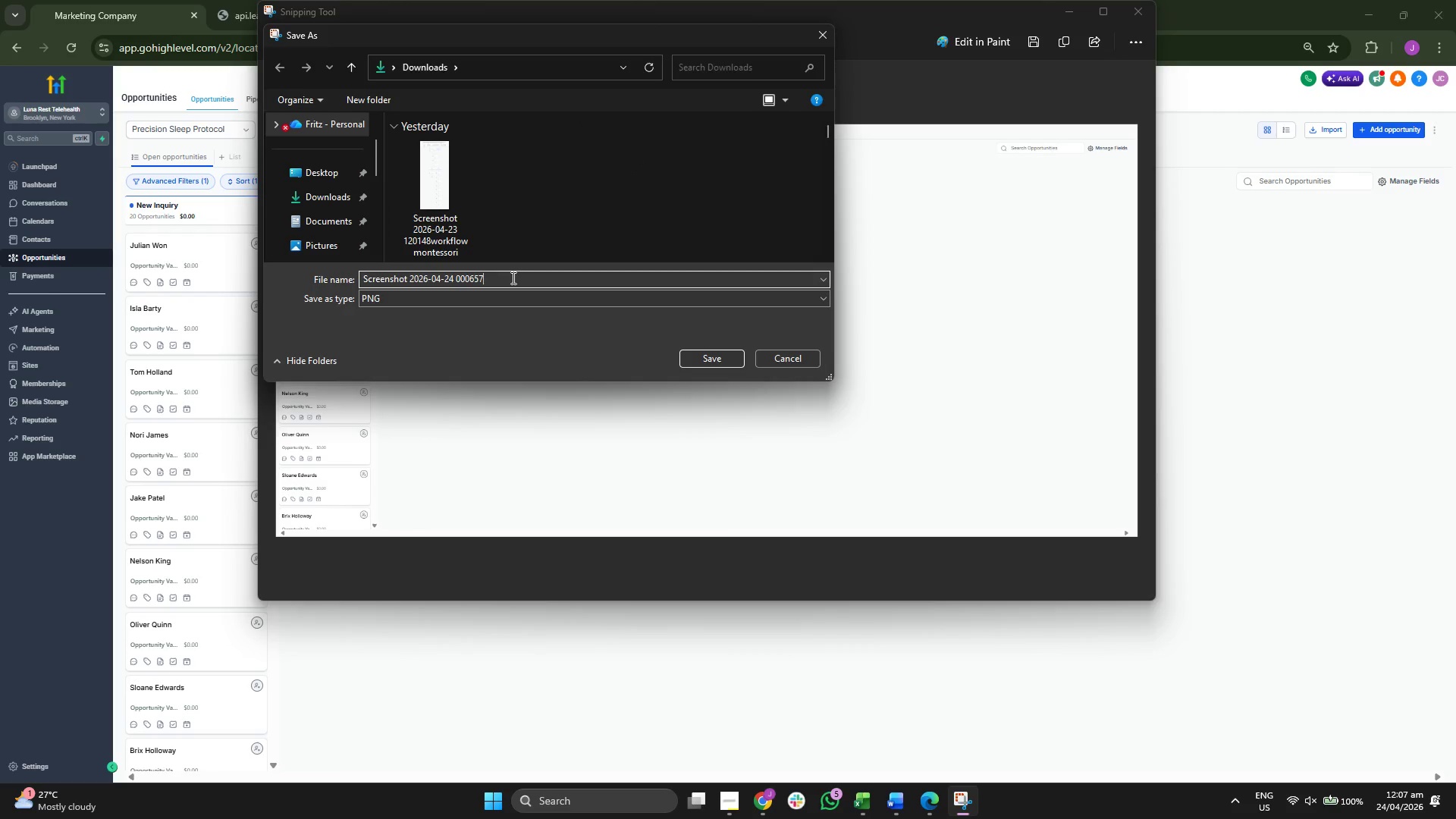 
type(pipelinevisluna)
 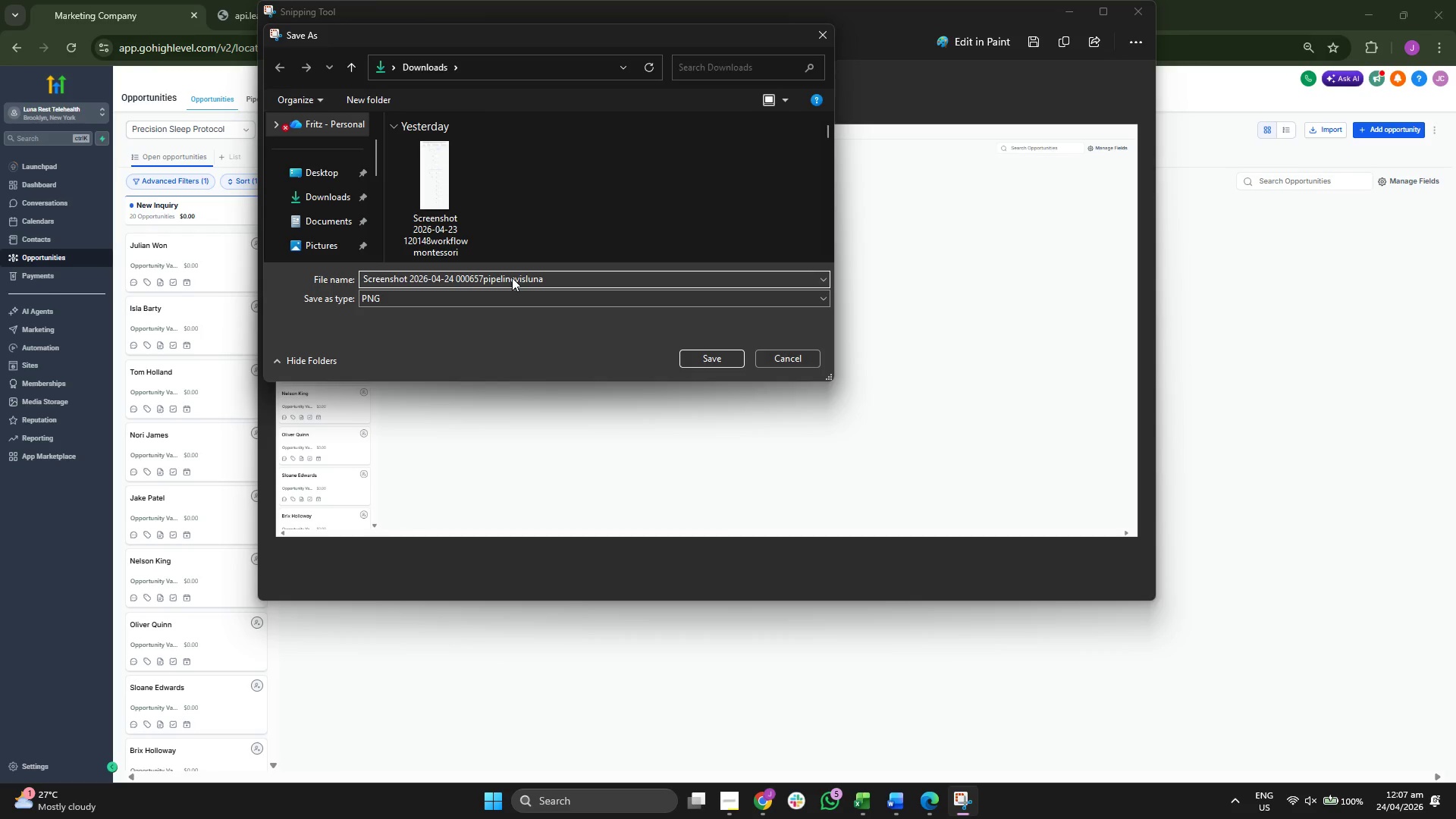 
key(Enter)
 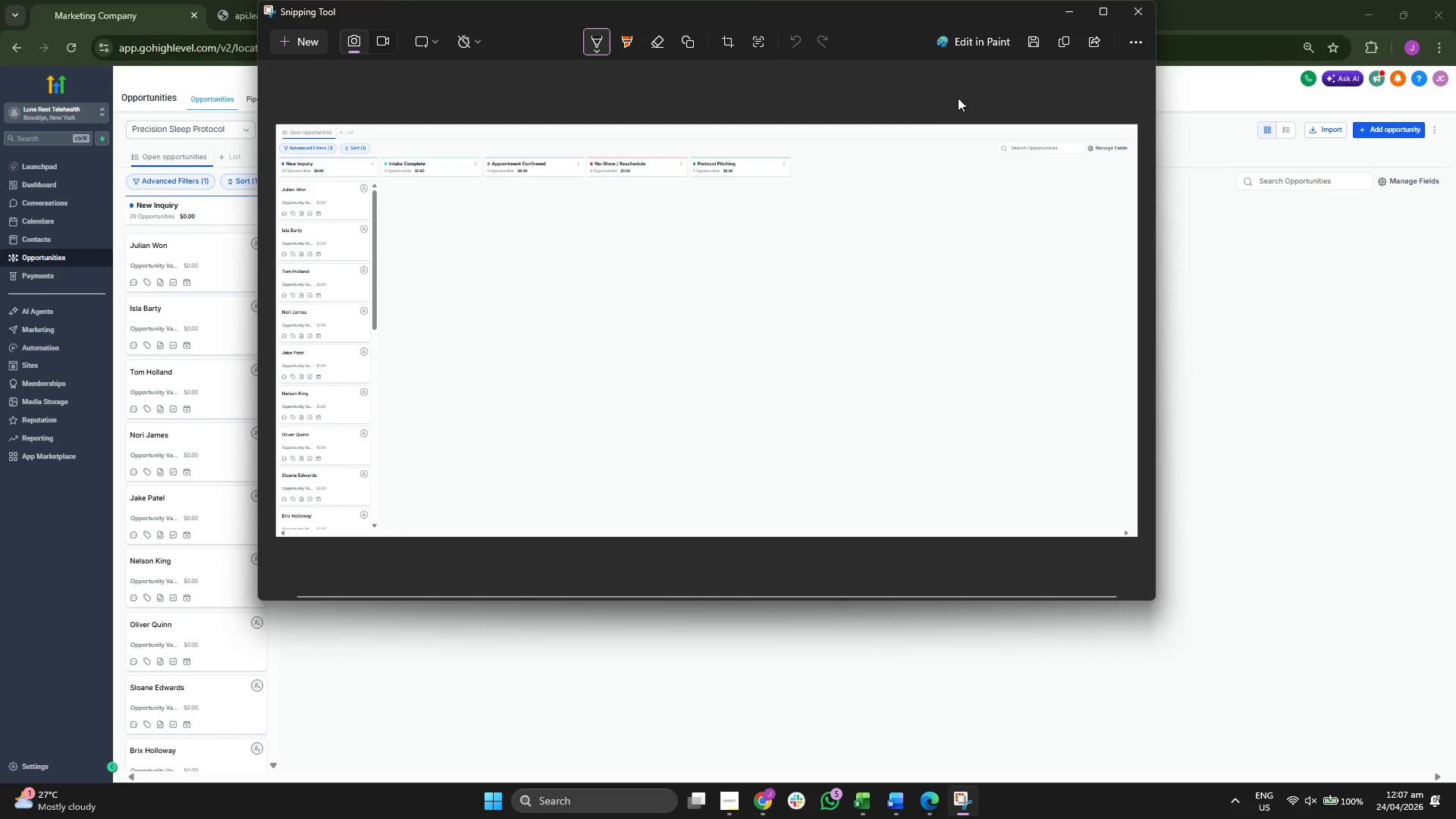 
left_click([1066, 8])